 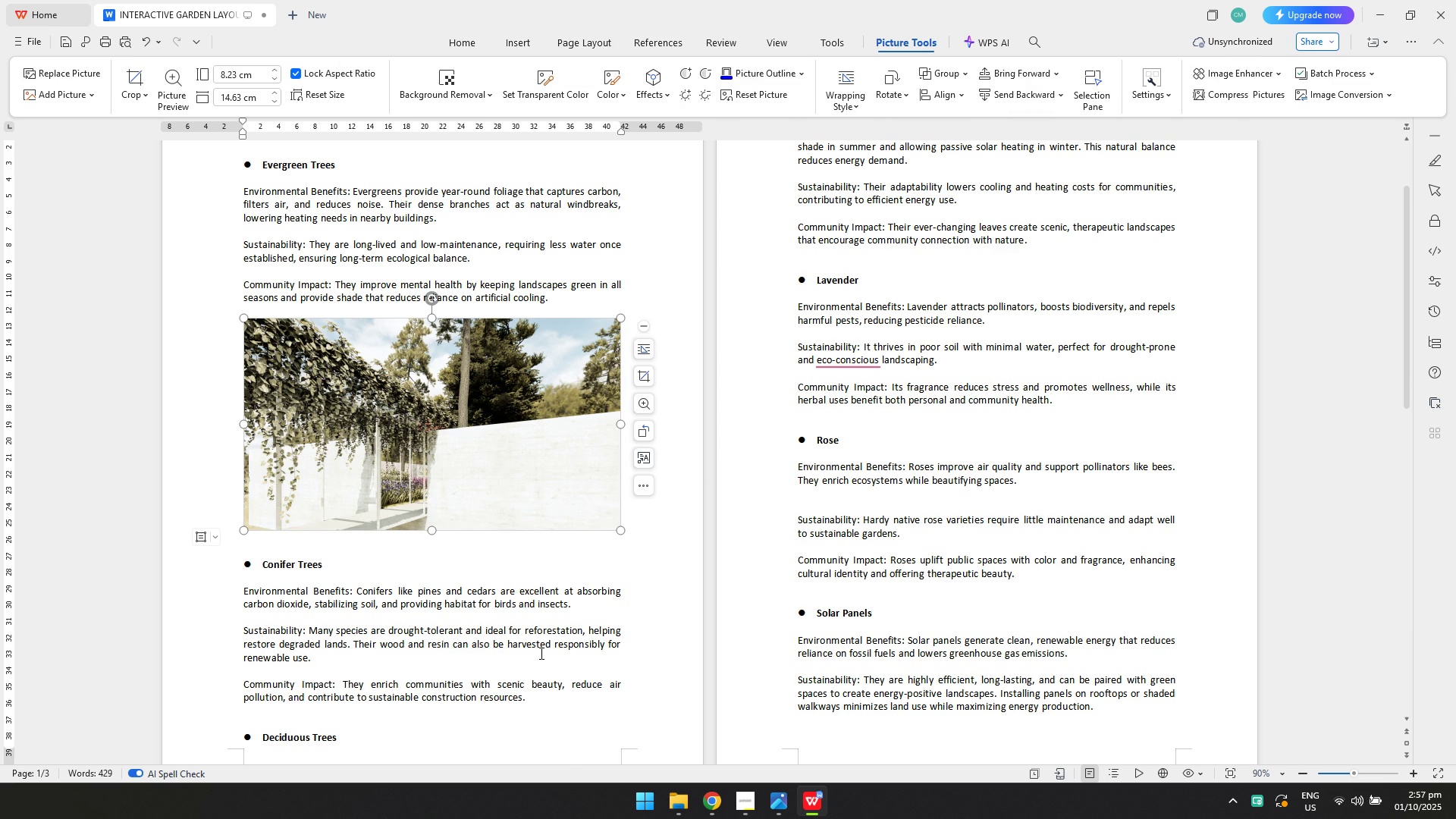 
left_click([541, 698])
 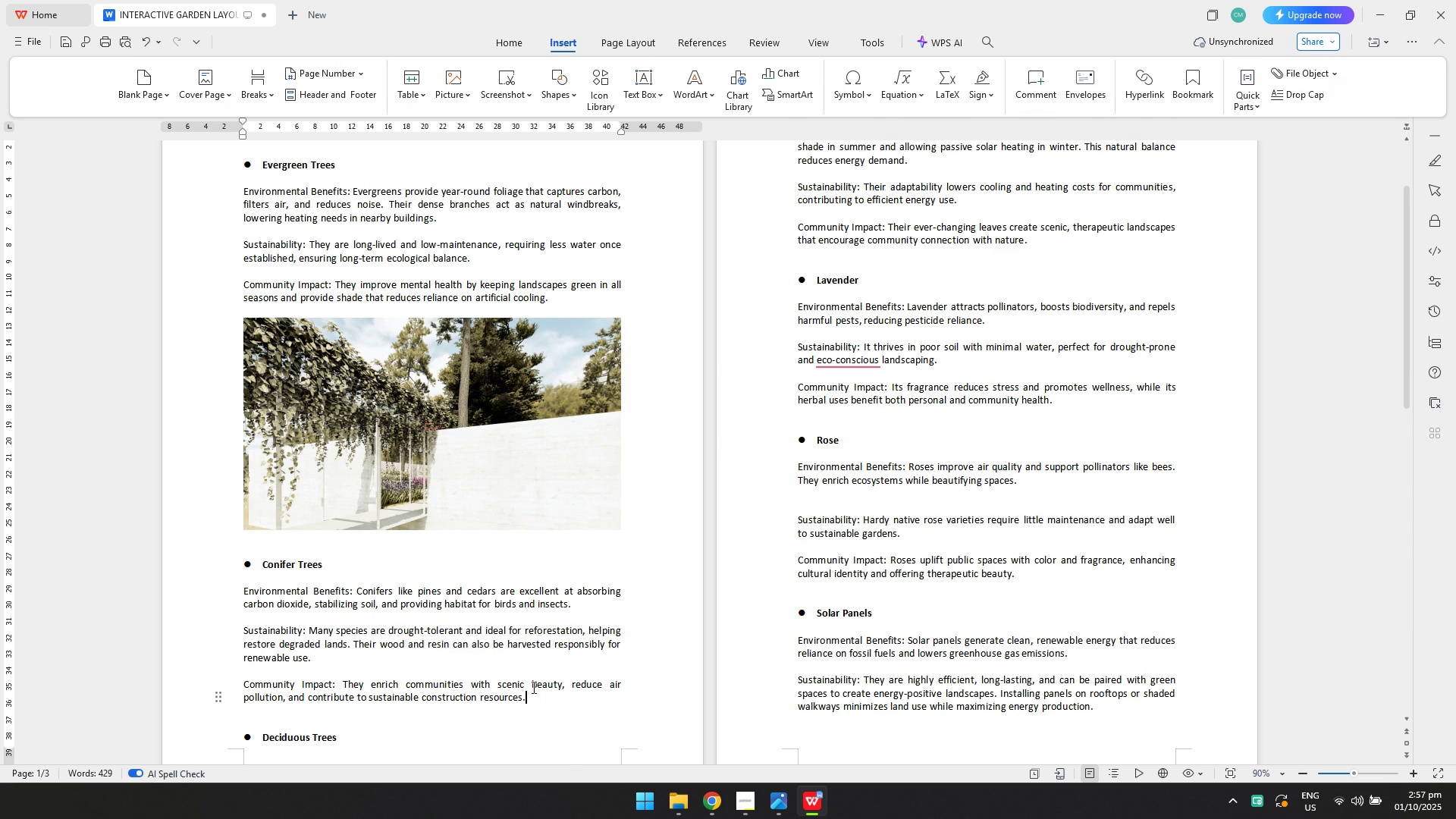 
key(Enter)
 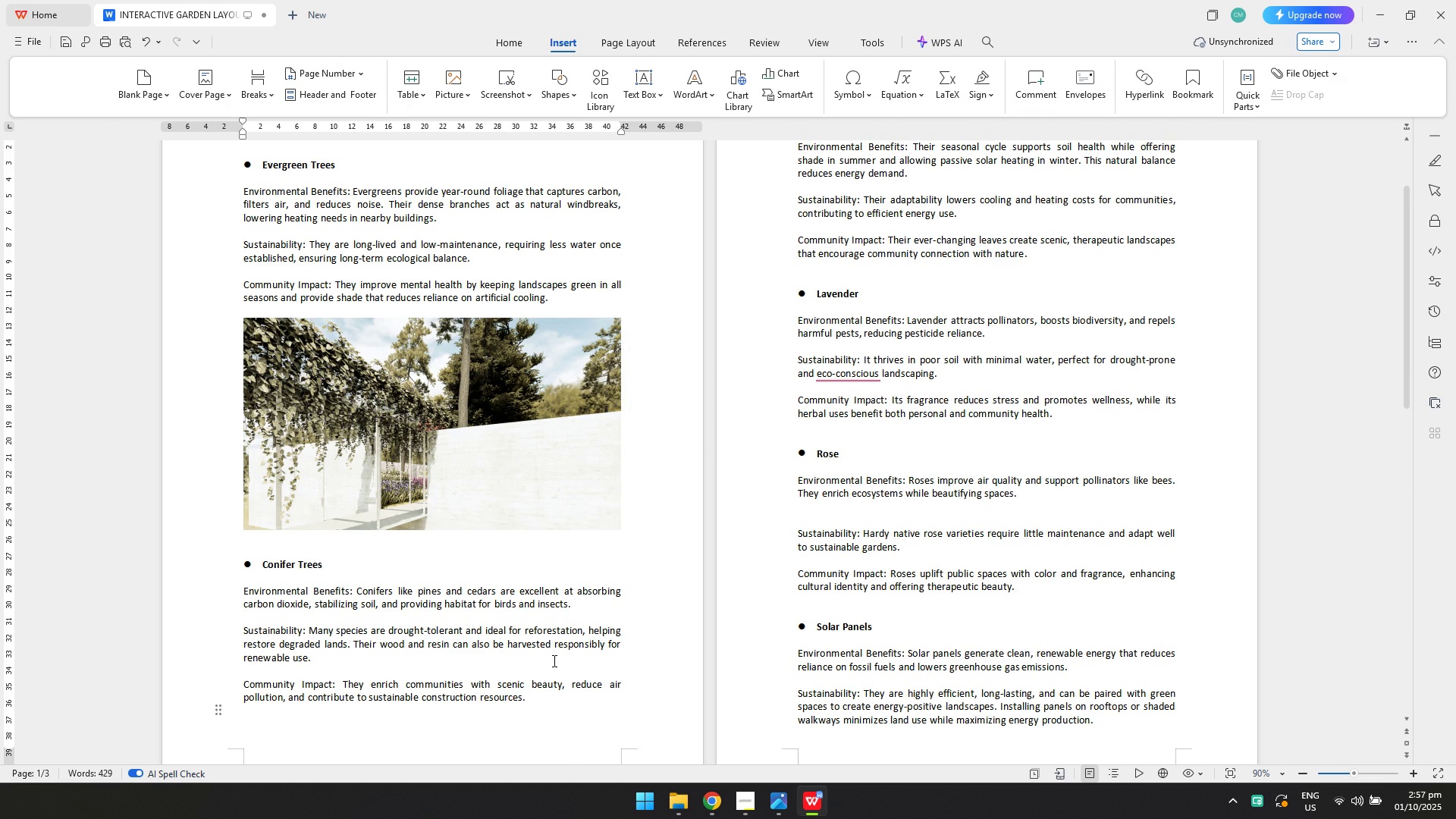 
key(Enter)
 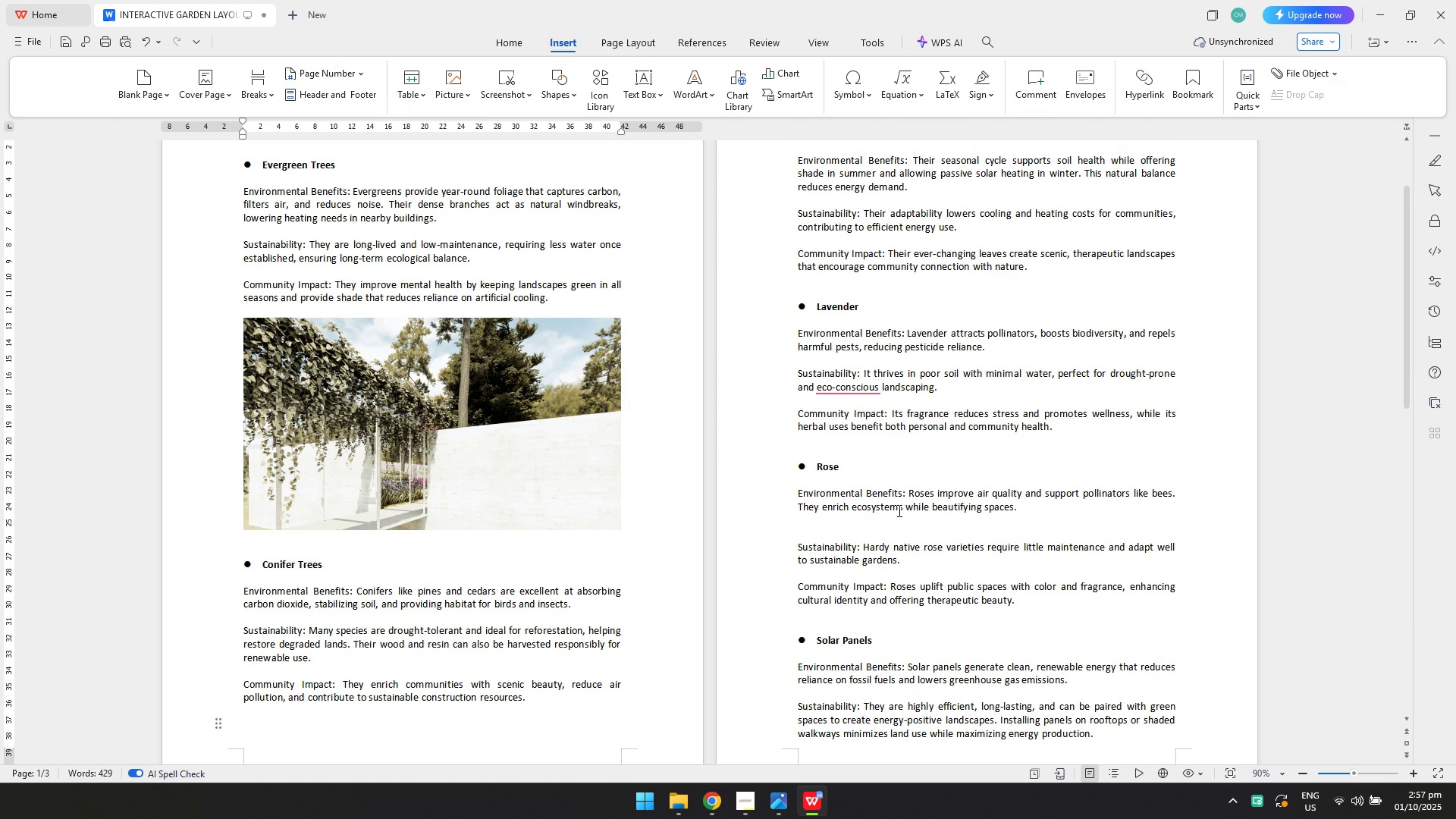 
key(Enter)
 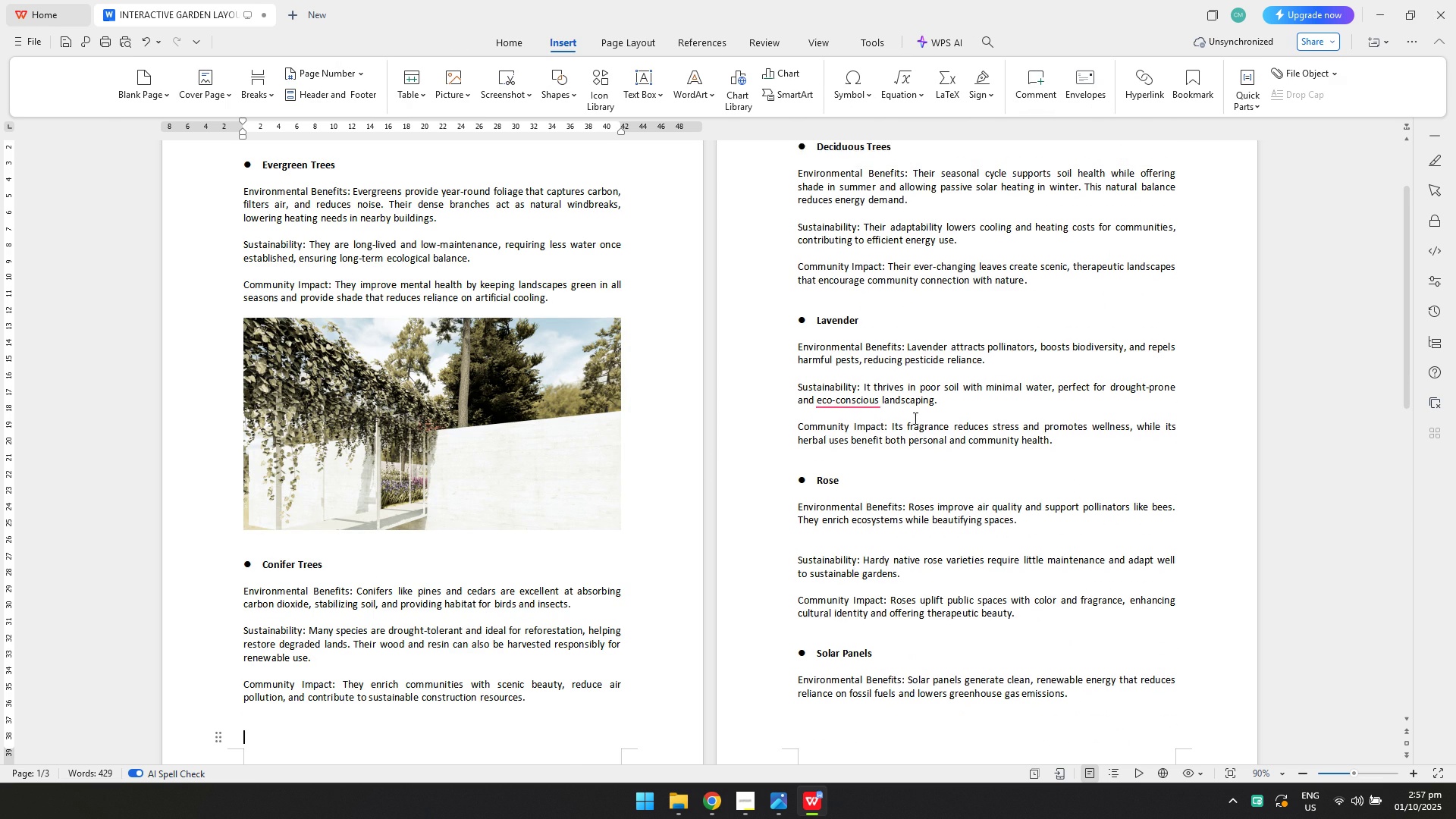 
scroll: coordinate [917, 408], scroll_direction: up, amount: 5.0
 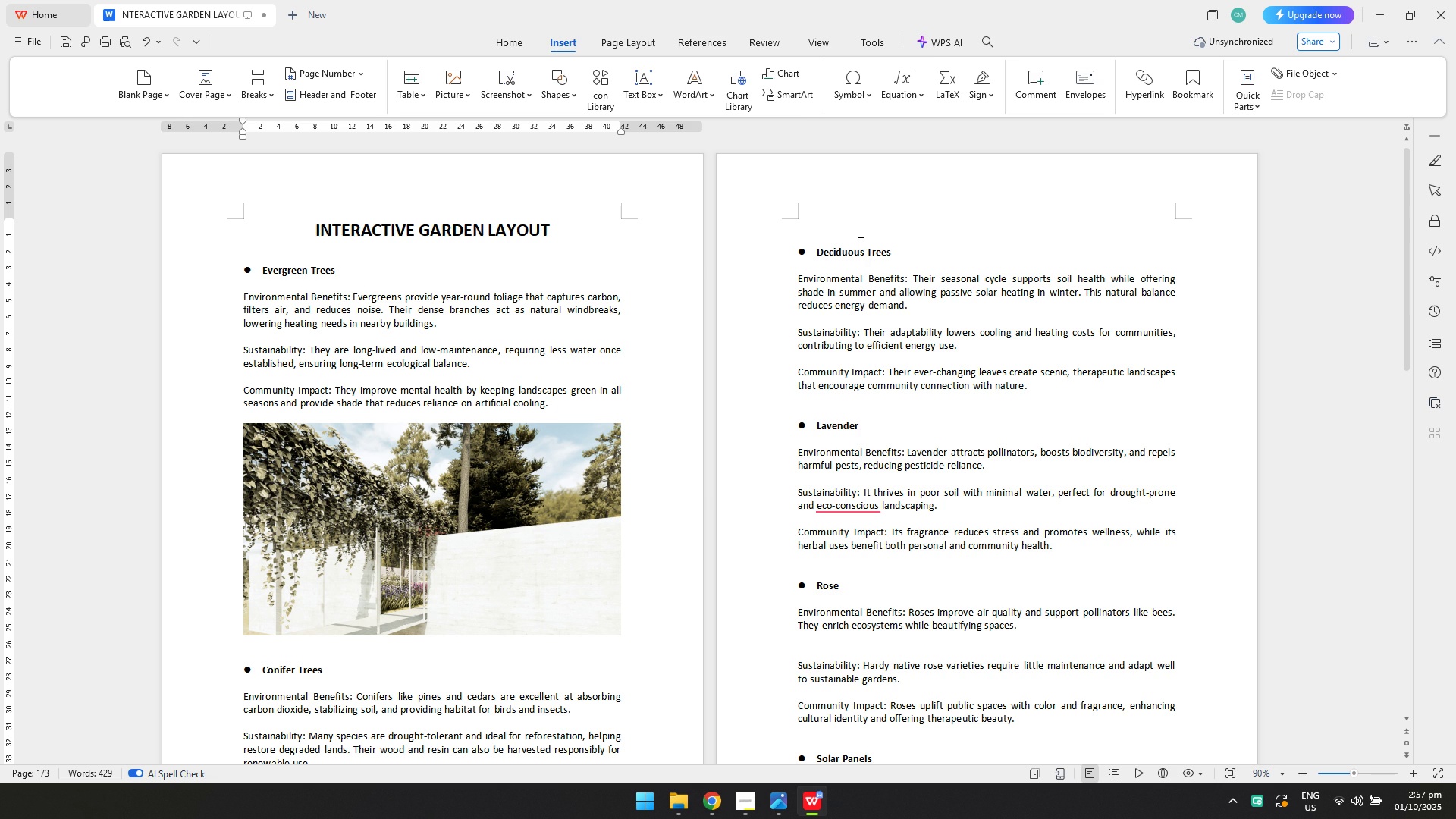 
left_click([859, 243])